 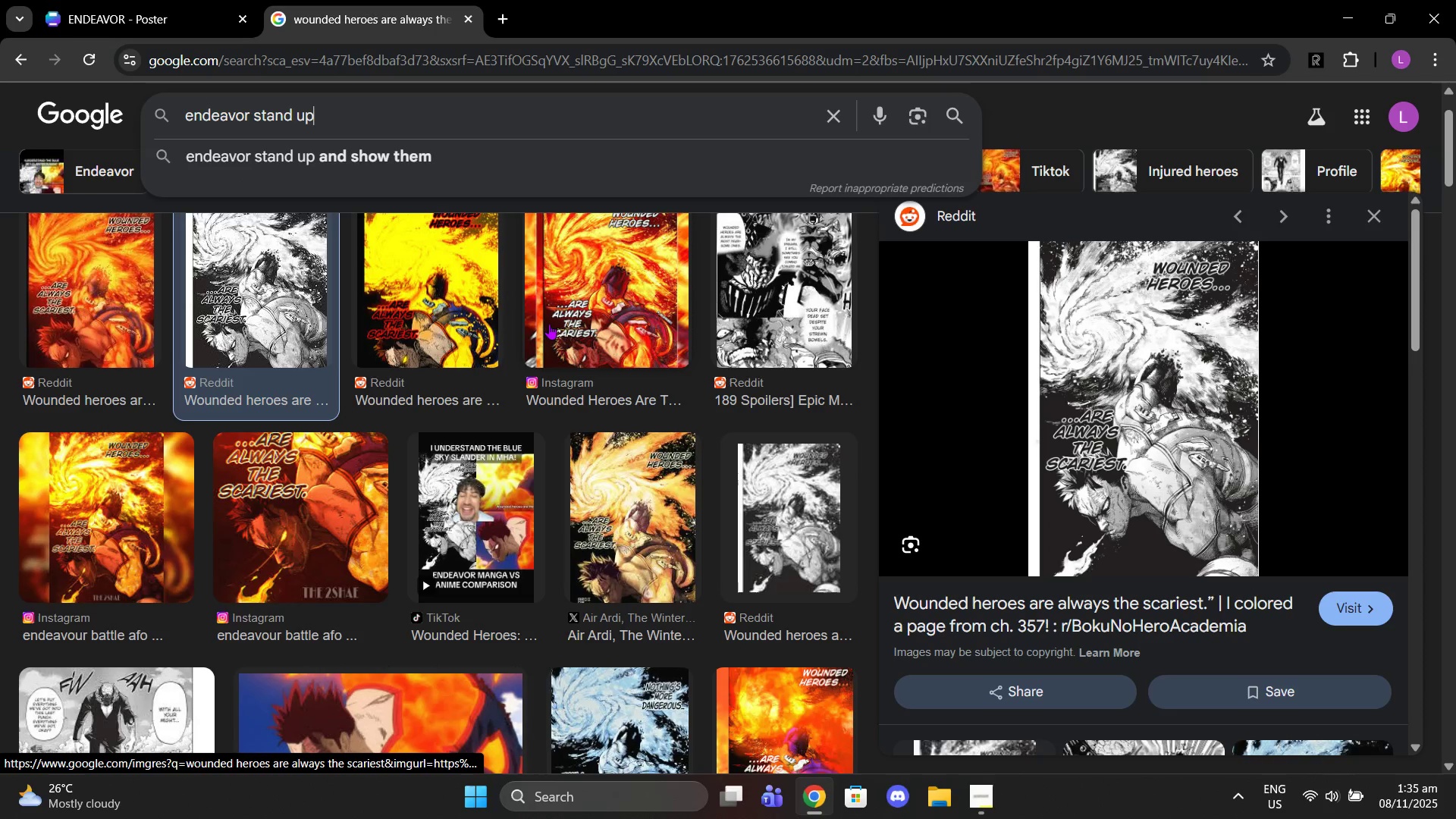 
left_click([432, 149])
 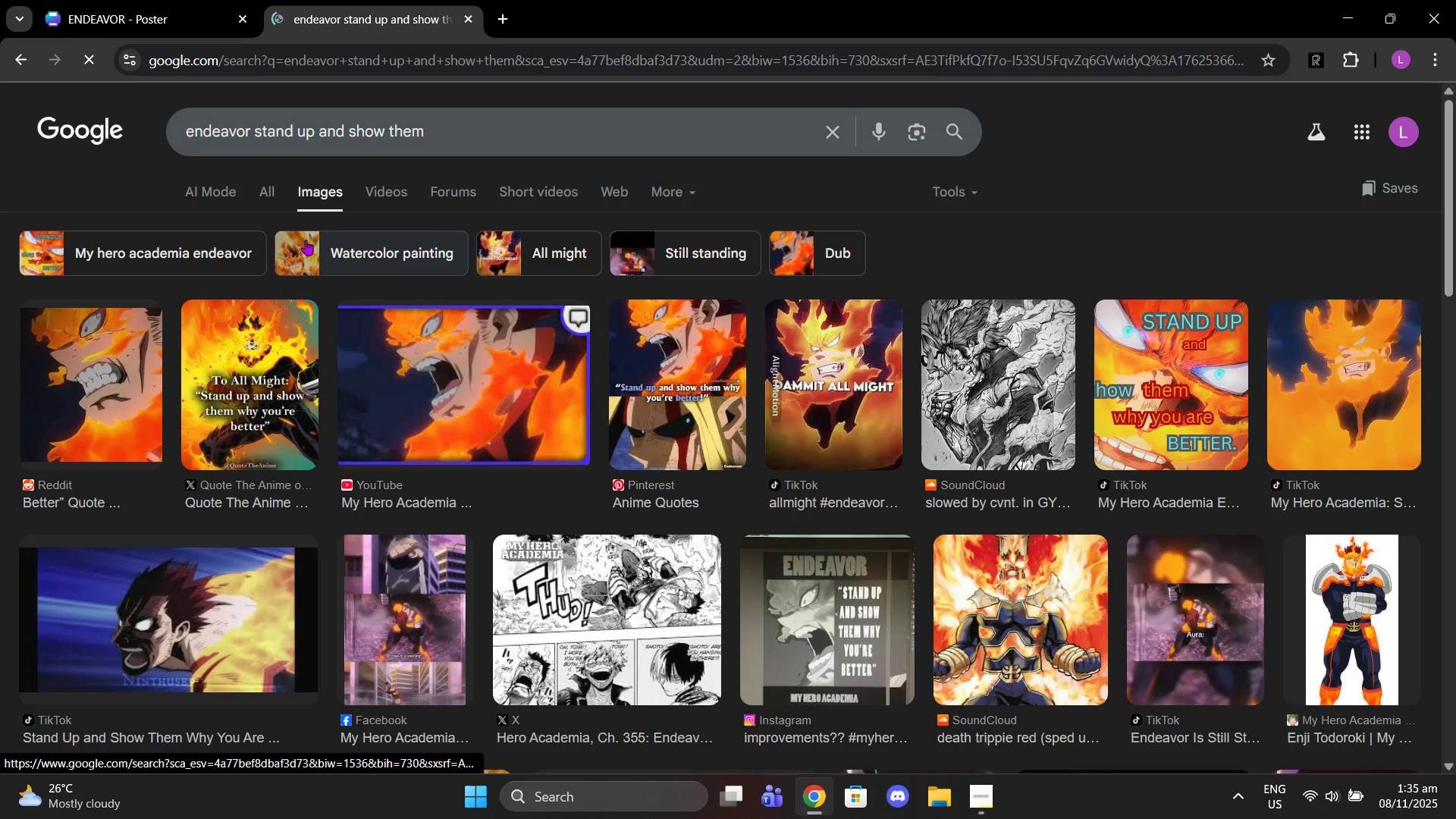 
left_click([271, 198])
 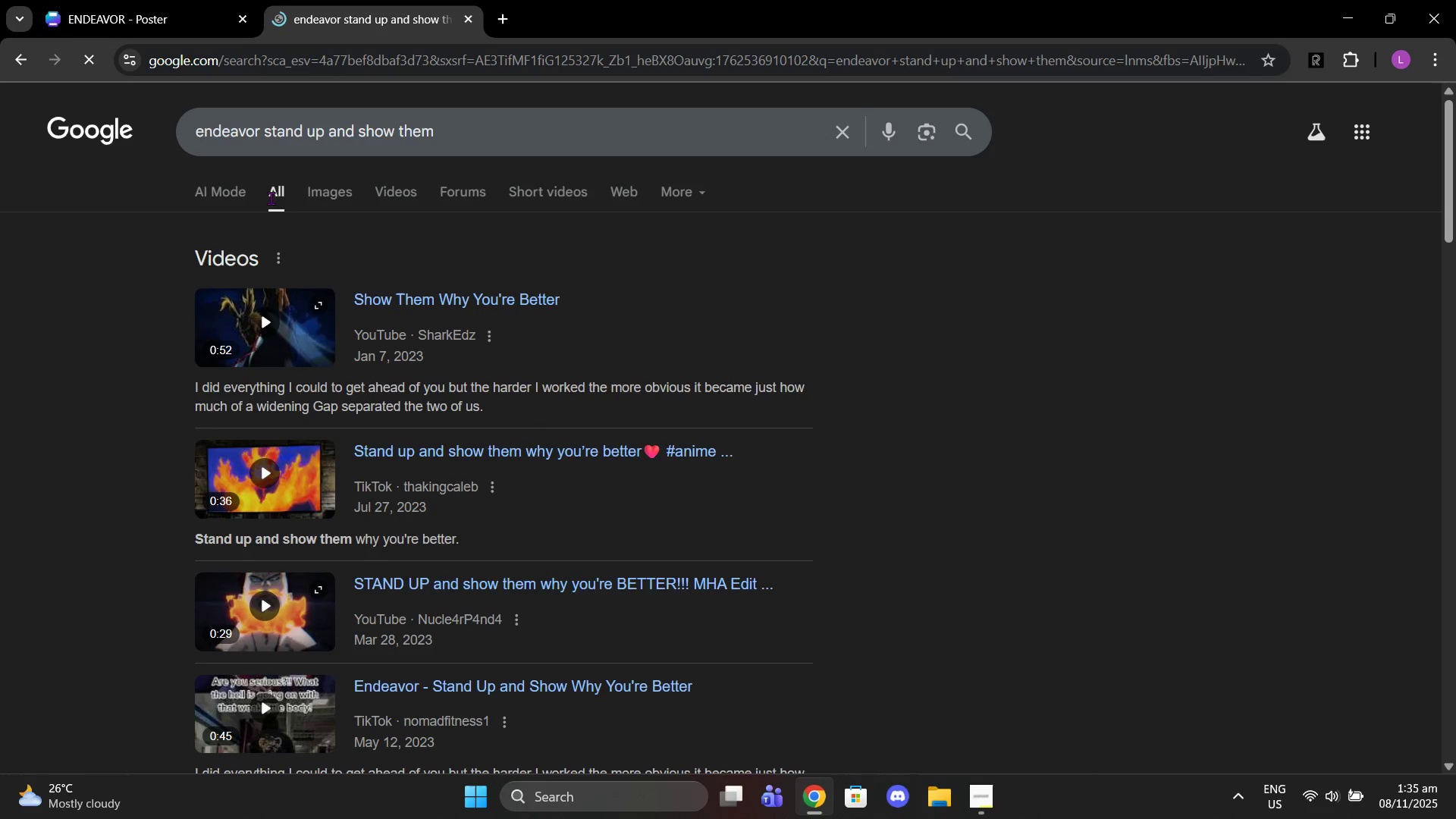 
scroll: coordinate [445, 551], scroll_direction: down, amount: 10.0
 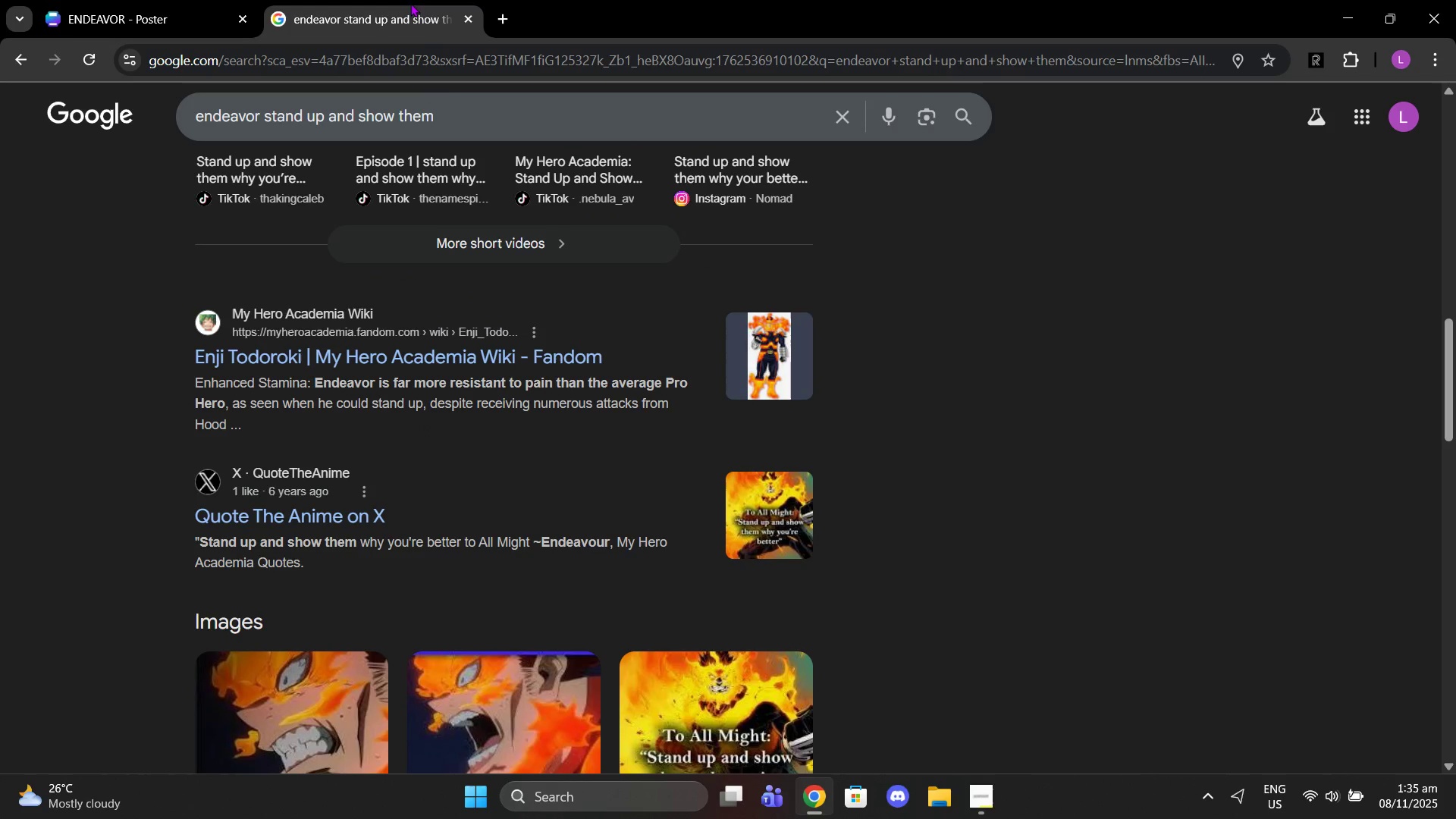 
left_click([471, 135])
 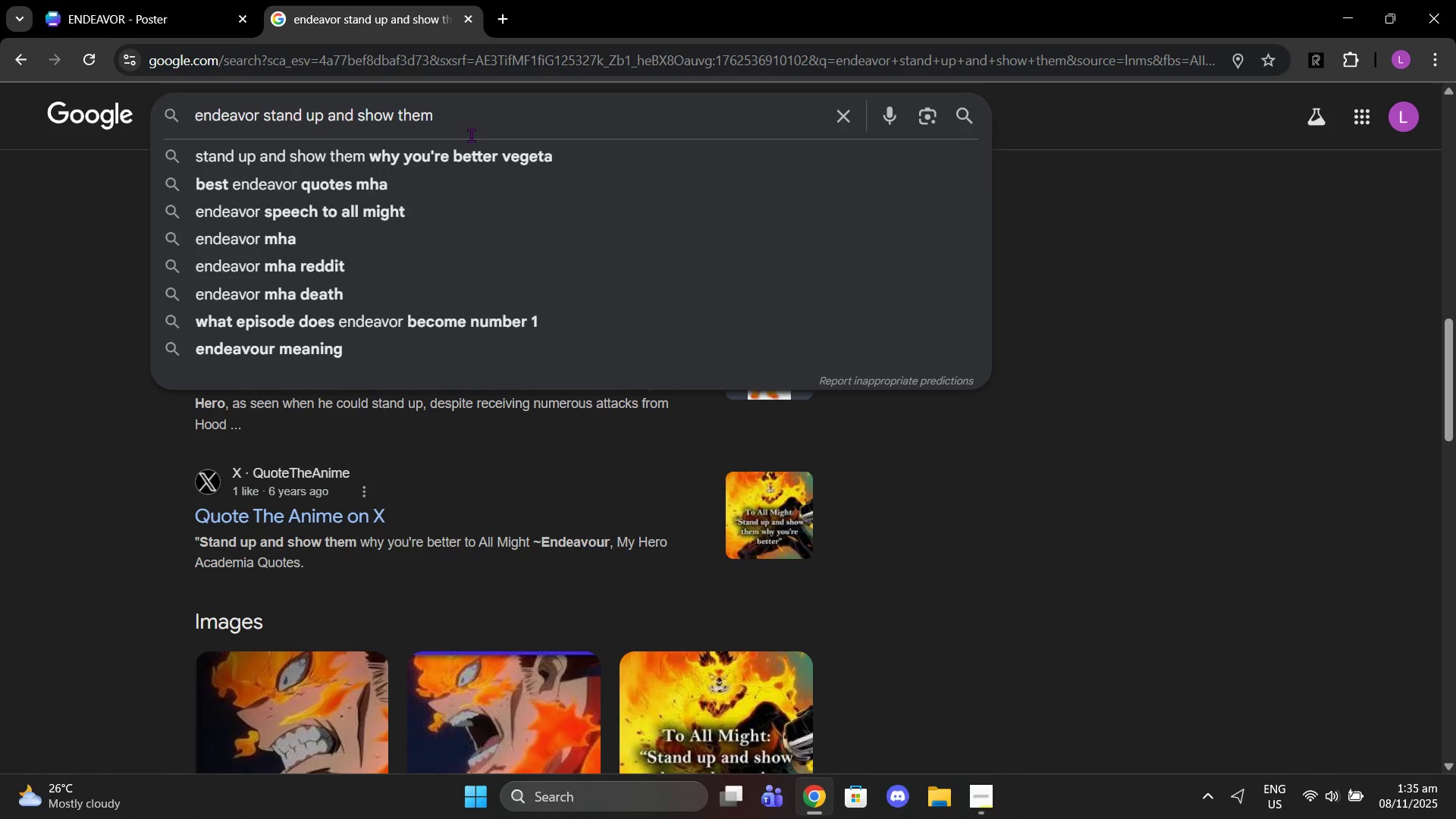 
type( why you're better)
 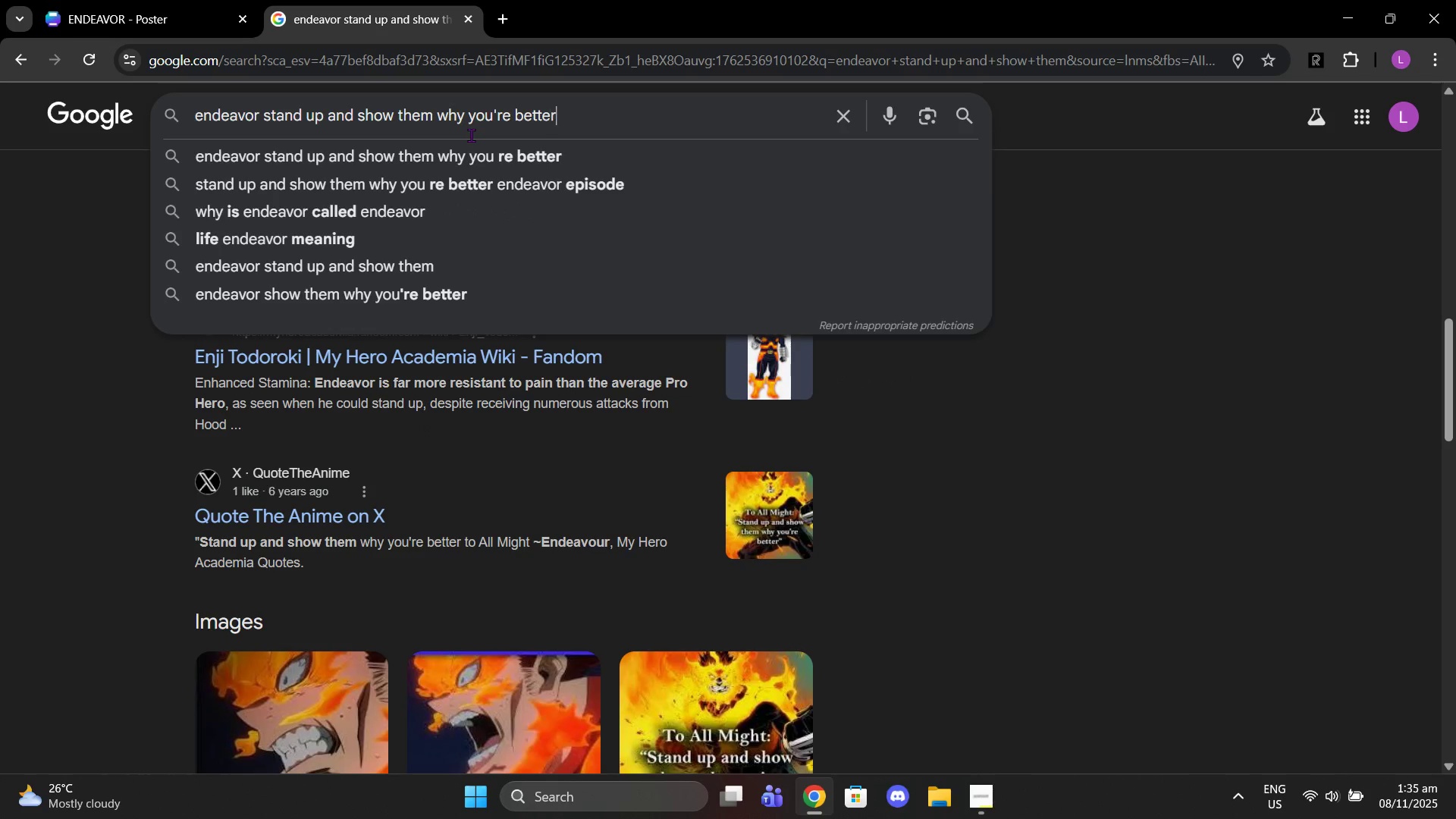 
key(Enter)
 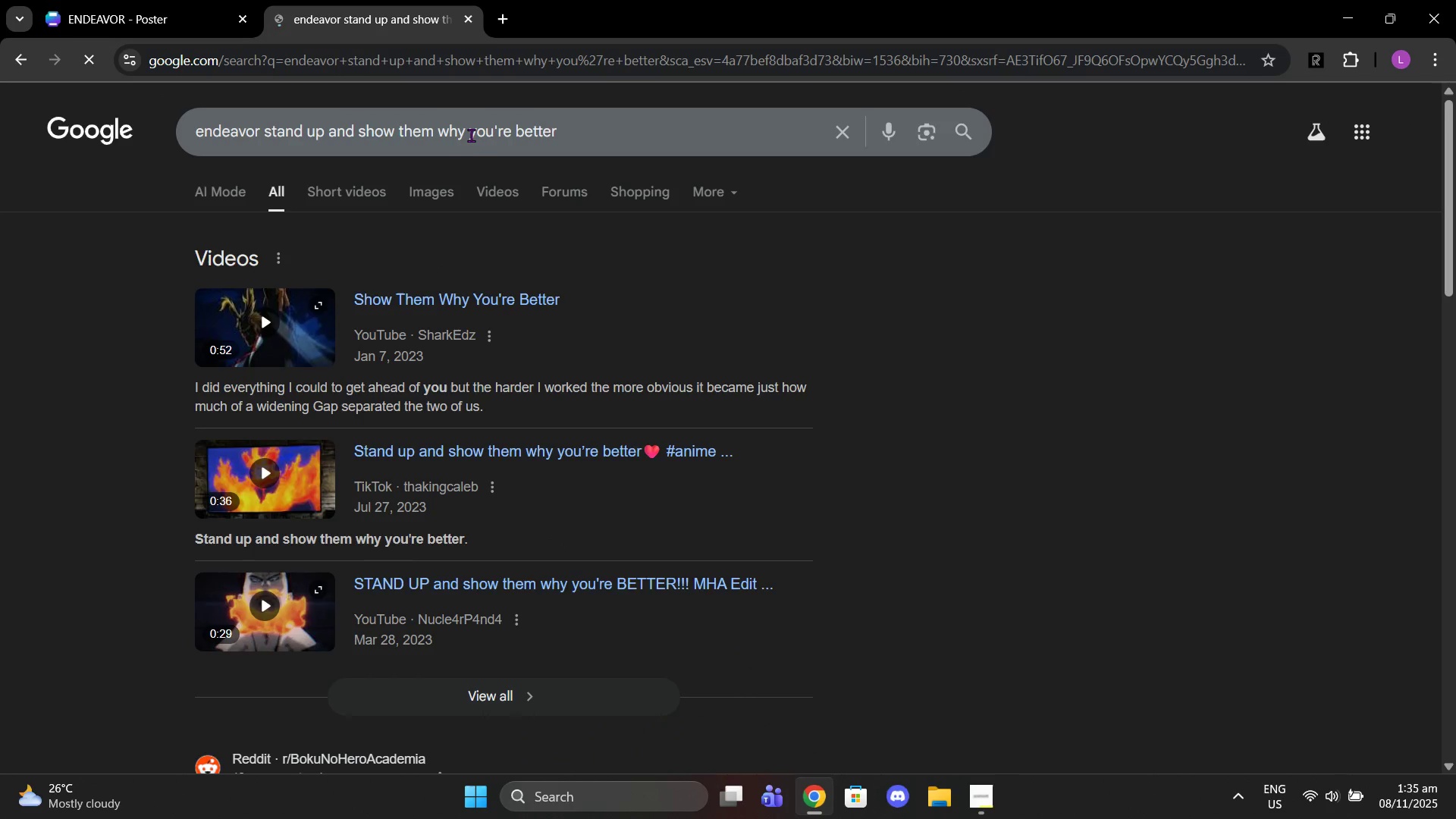 
scroll: coordinate [532, 303], scroll_direction: down, amount: 14.0
 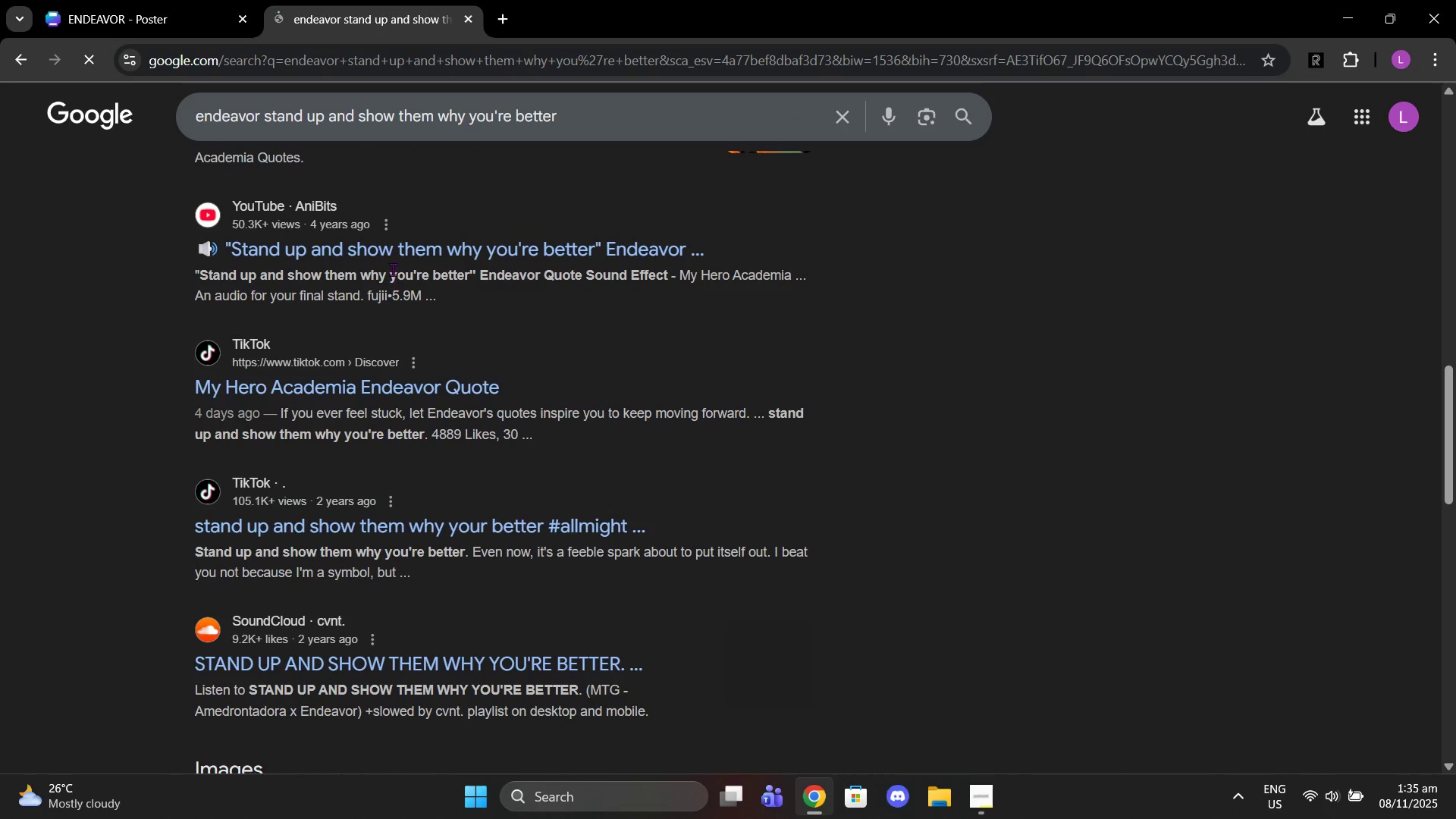 
left_click([604, 109])
 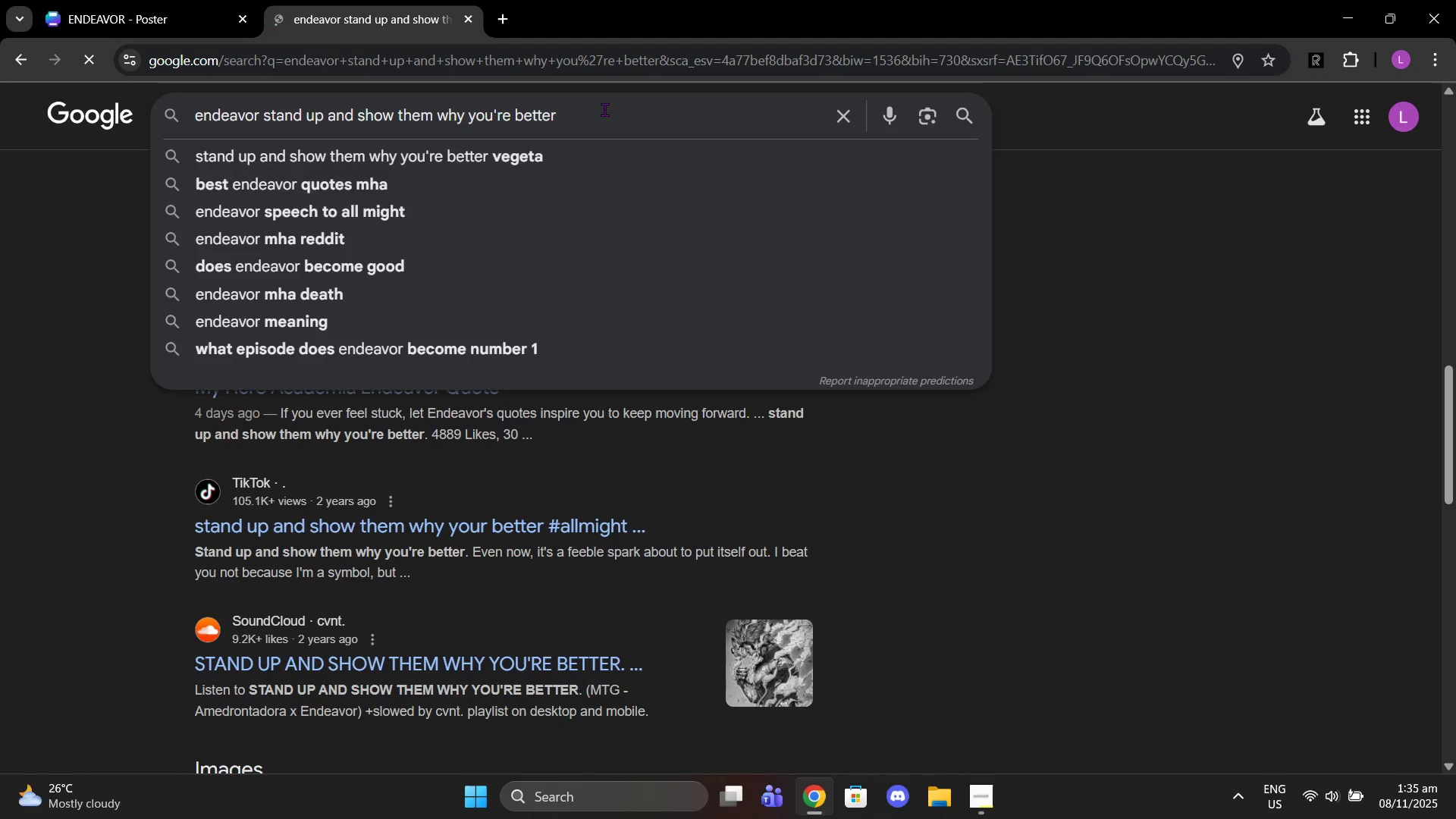 
type( quote)
 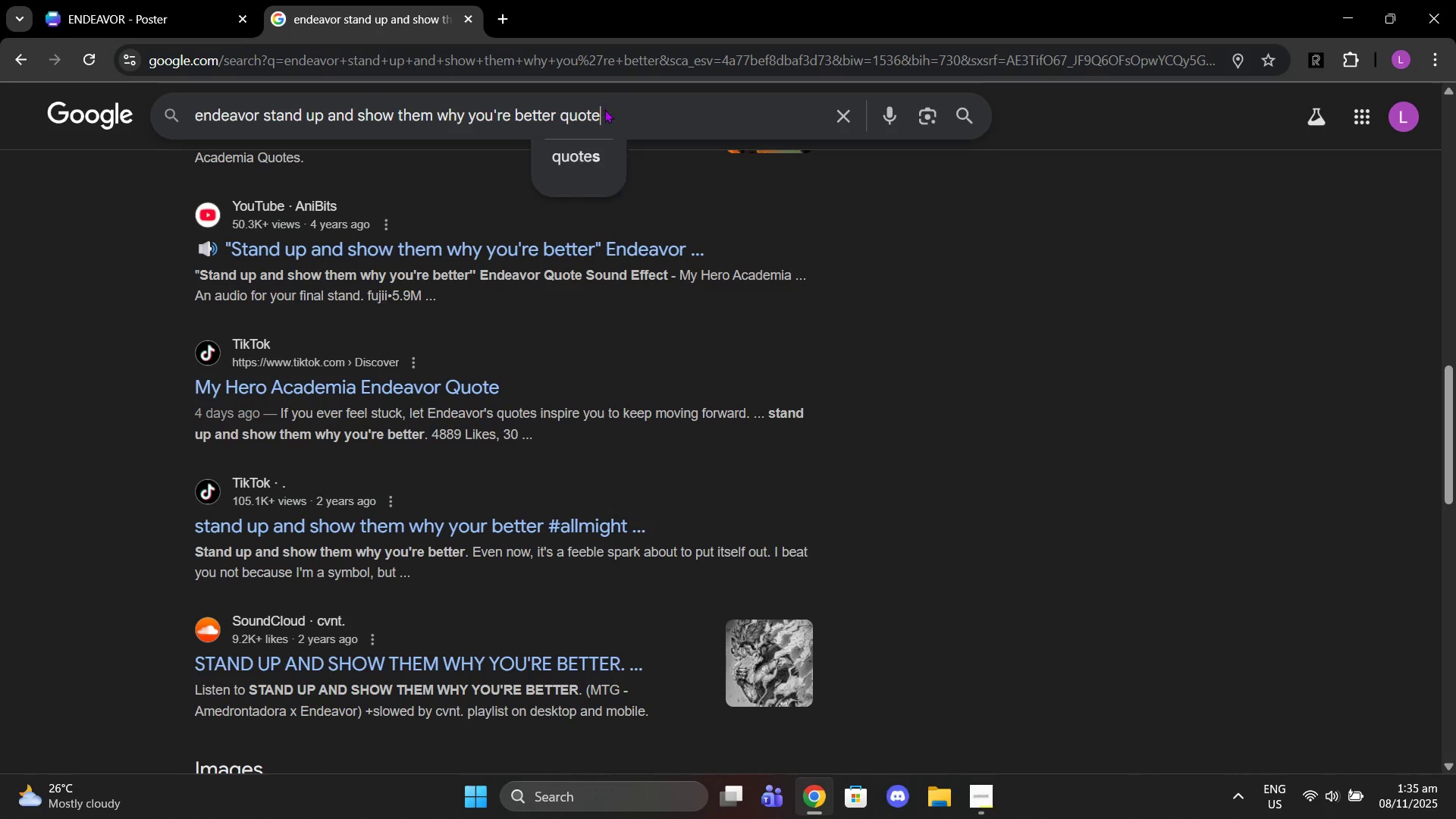 
key(Enter)
 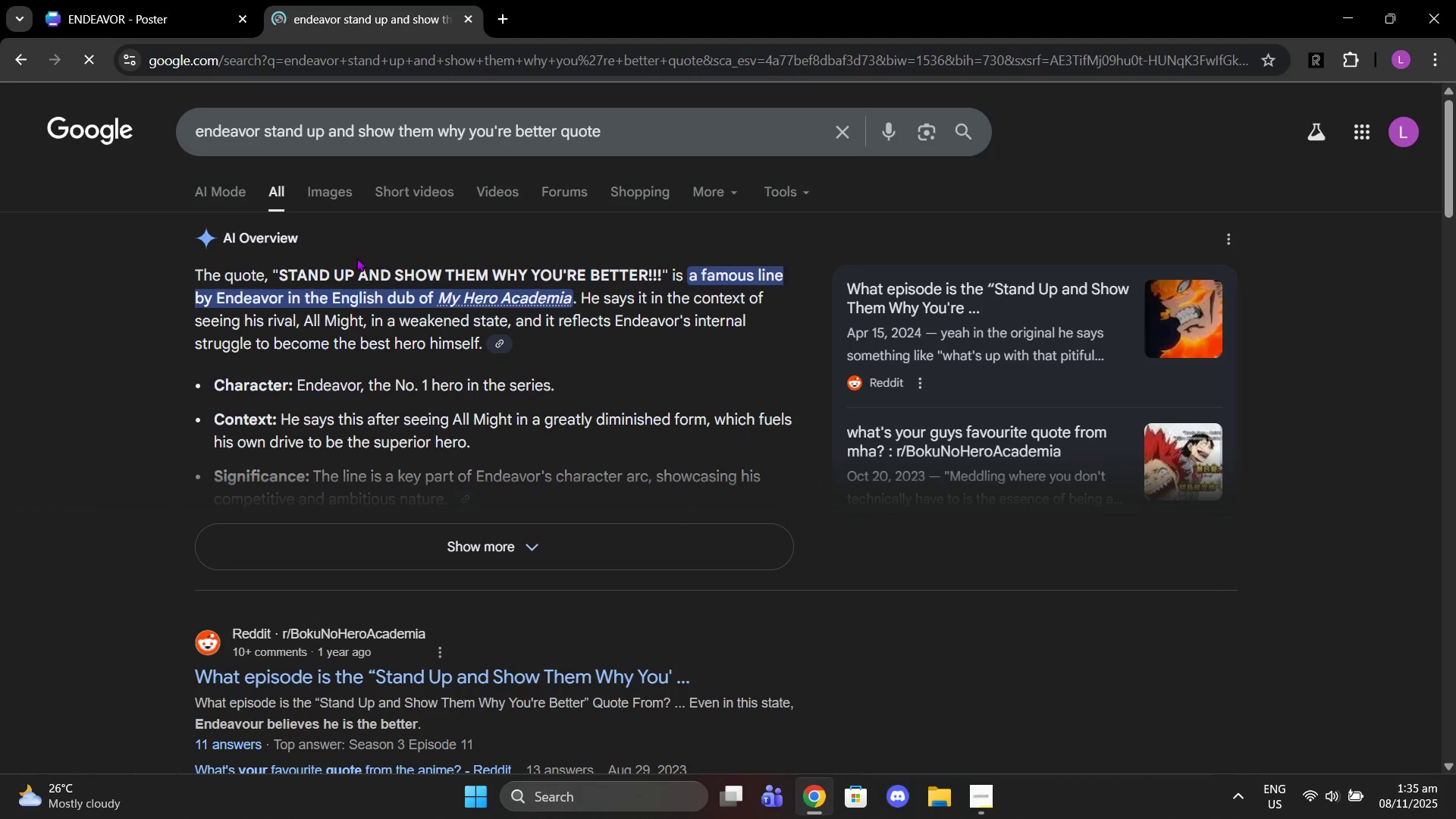 
left_click_drag(start_coordinate=[278, 272], to_coordinate=[660, 278])
 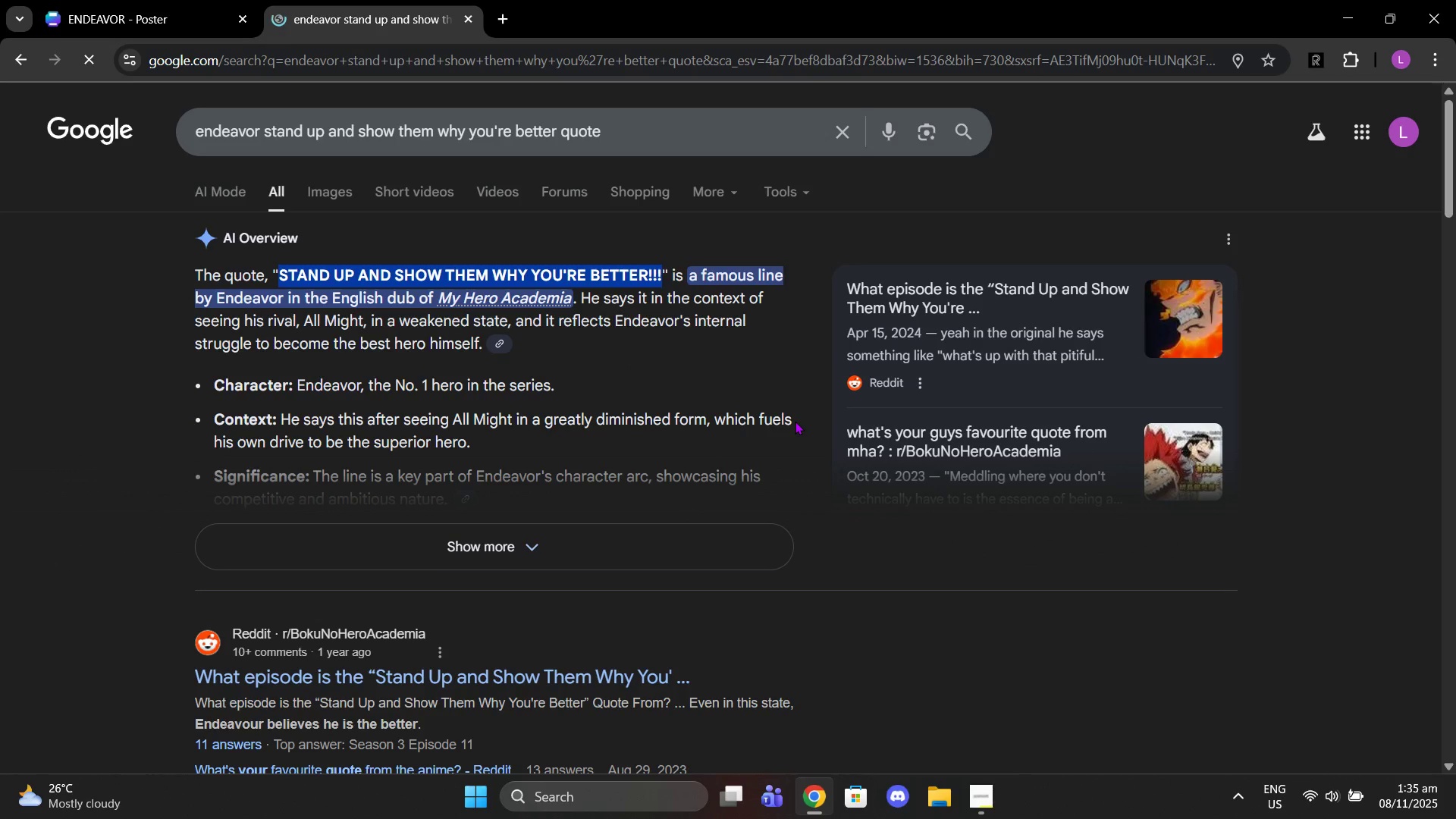 
key(Control+C)